 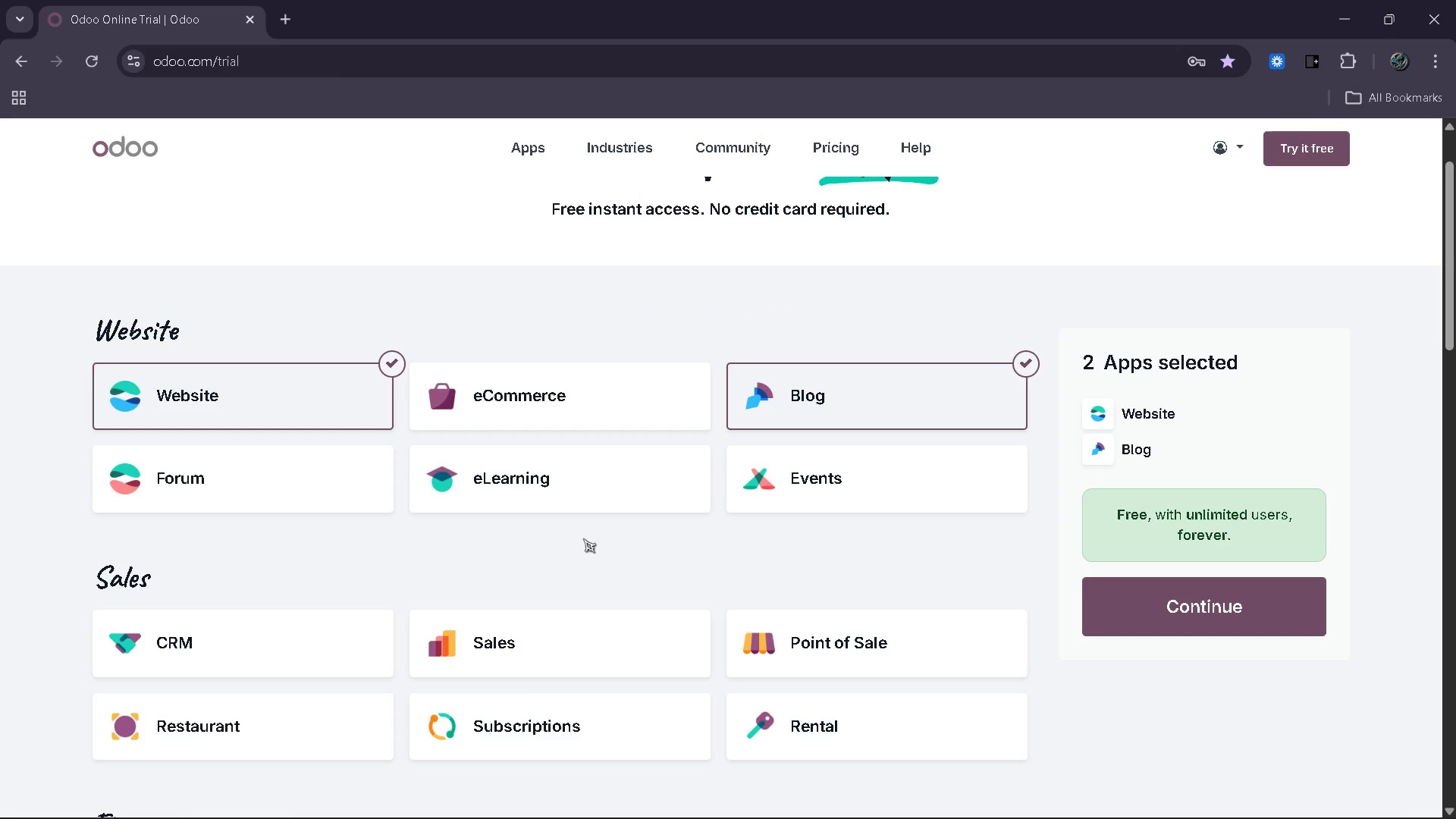 
scroll: coordinate [582, 540], scroll_direction: down, amount: 2.0
 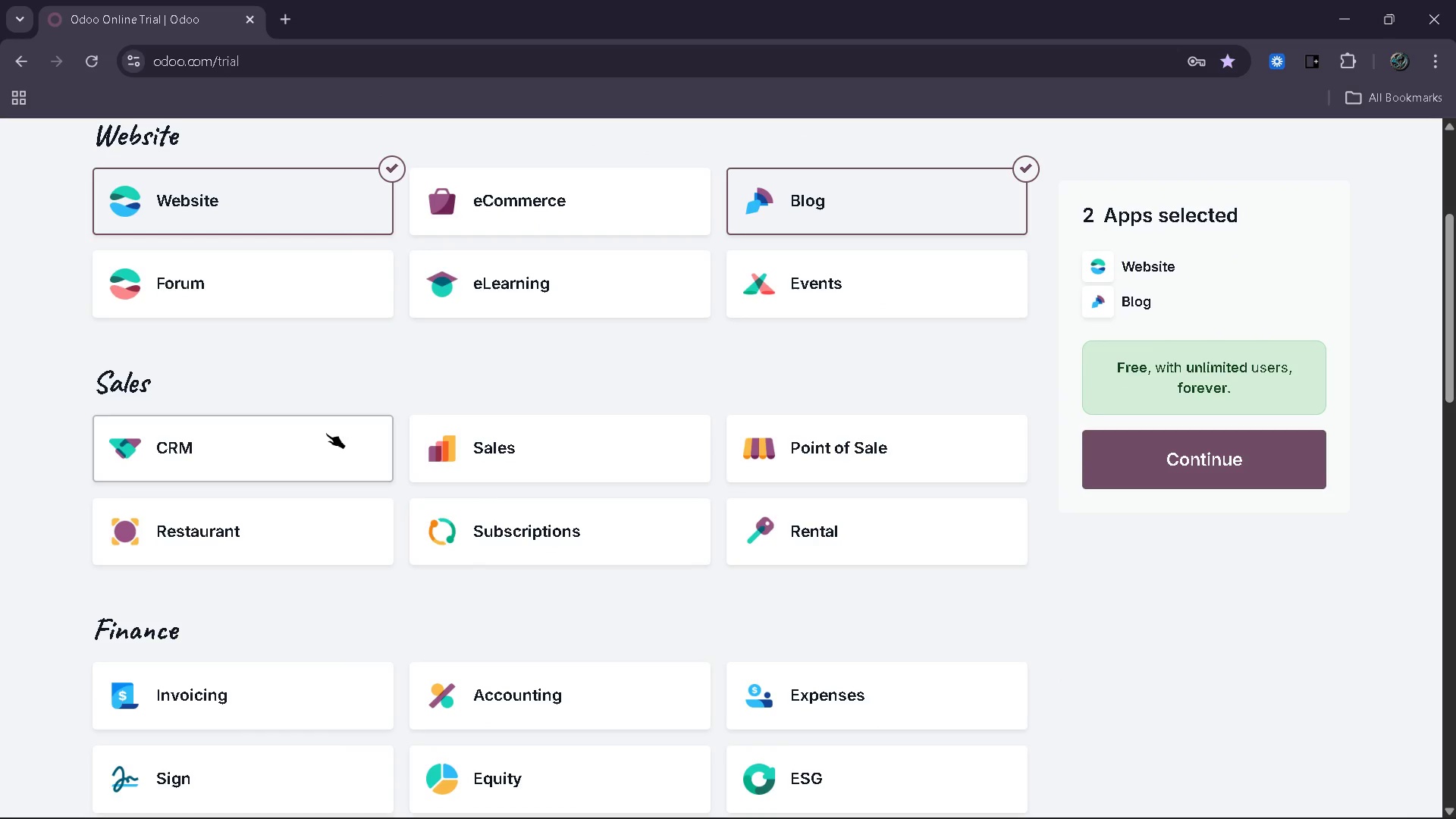 
left_click([325, 432])
 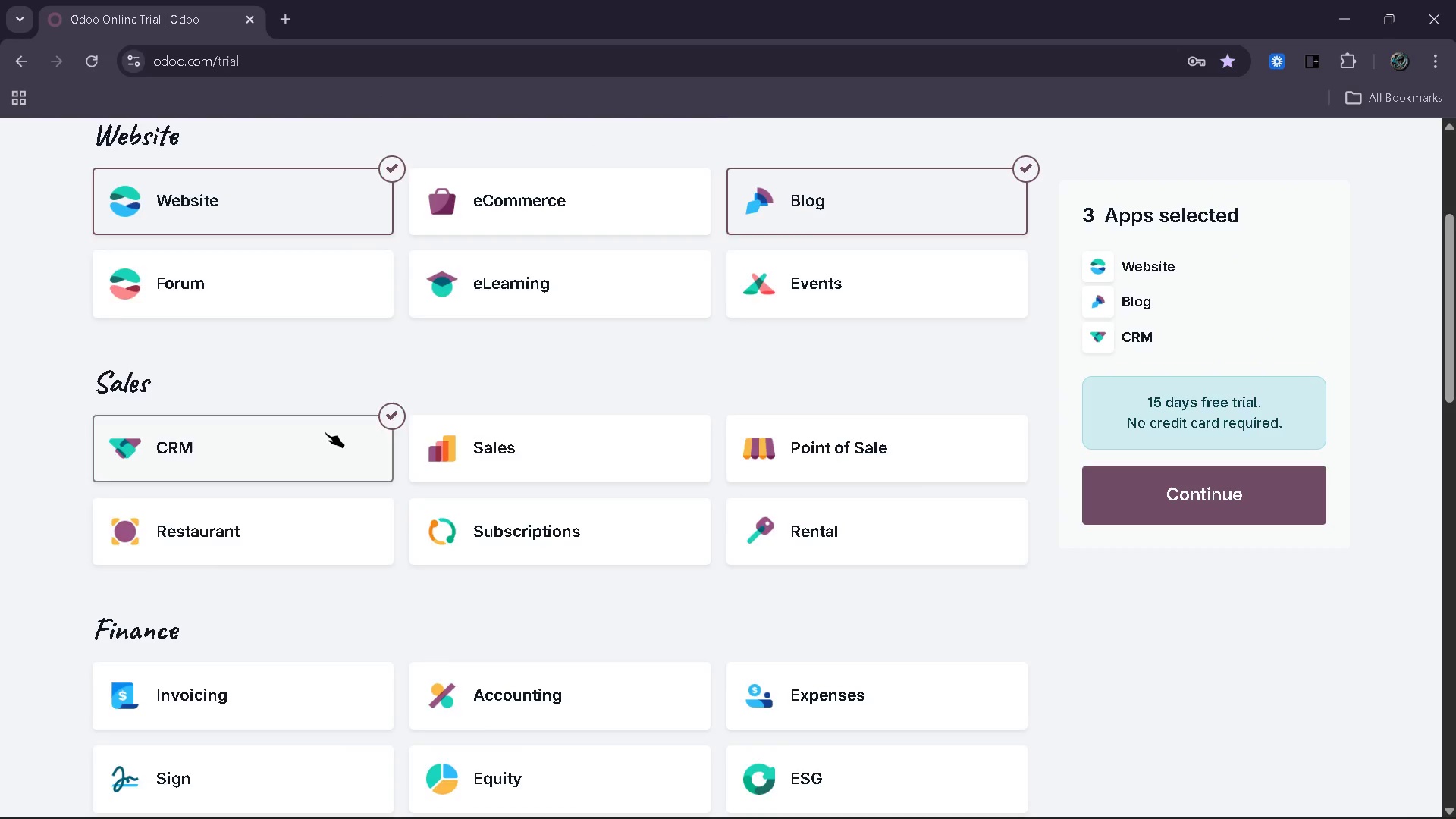 
scroll: coordinate [325, 446], scroll_direction: down, amount: 12.0
 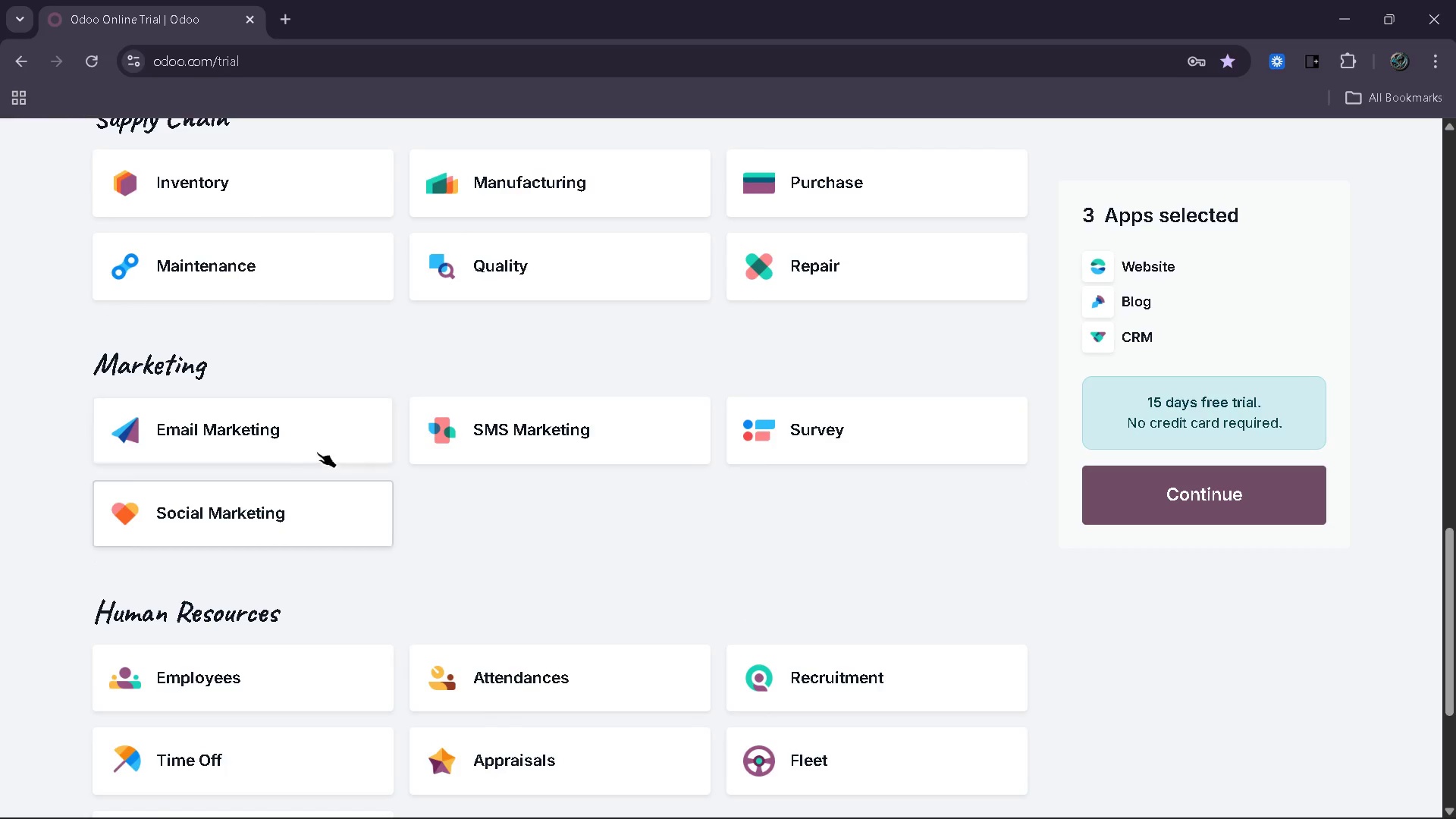 
left_click([317, 452])
 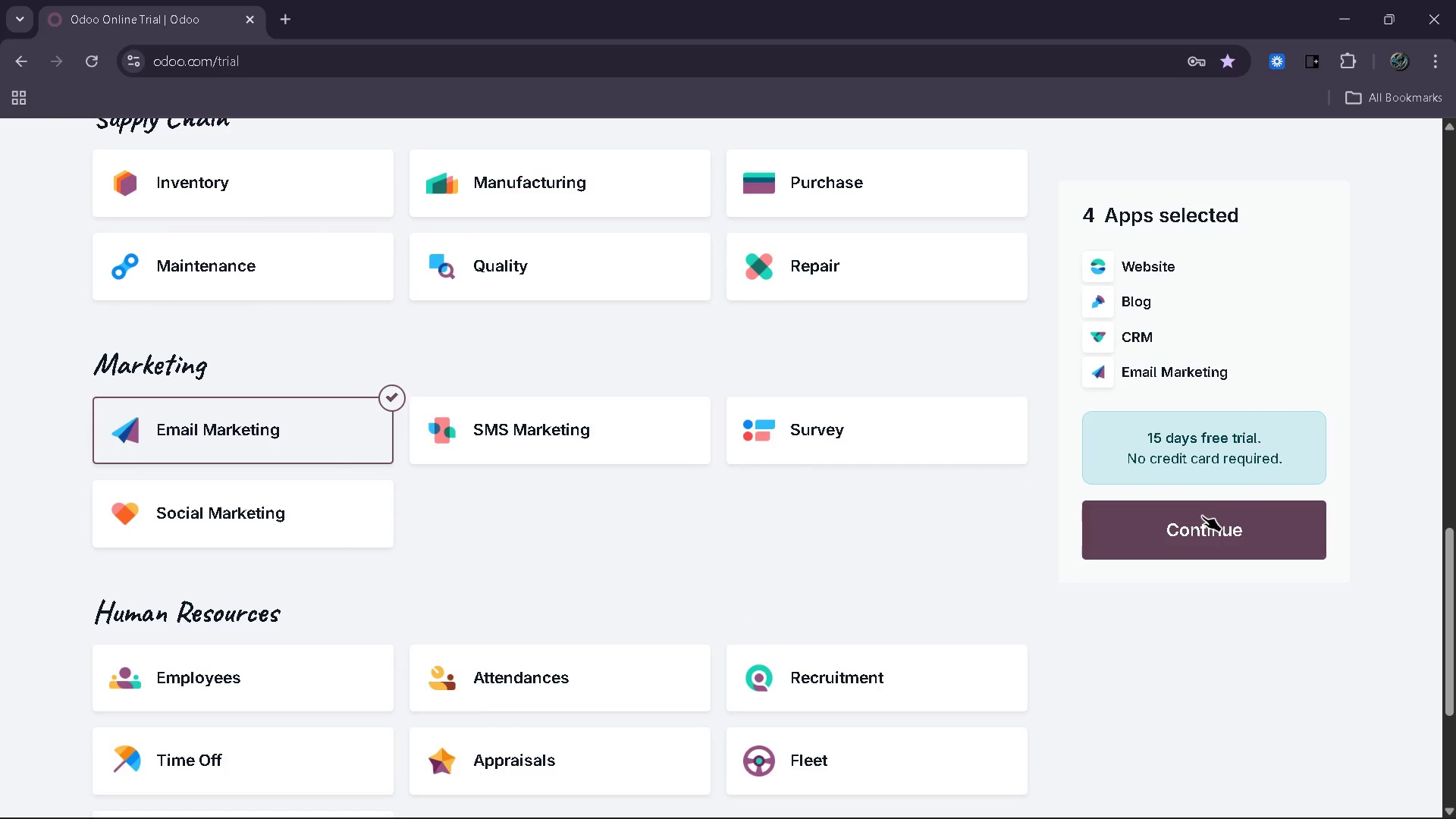 
left_click([1206, 524])
 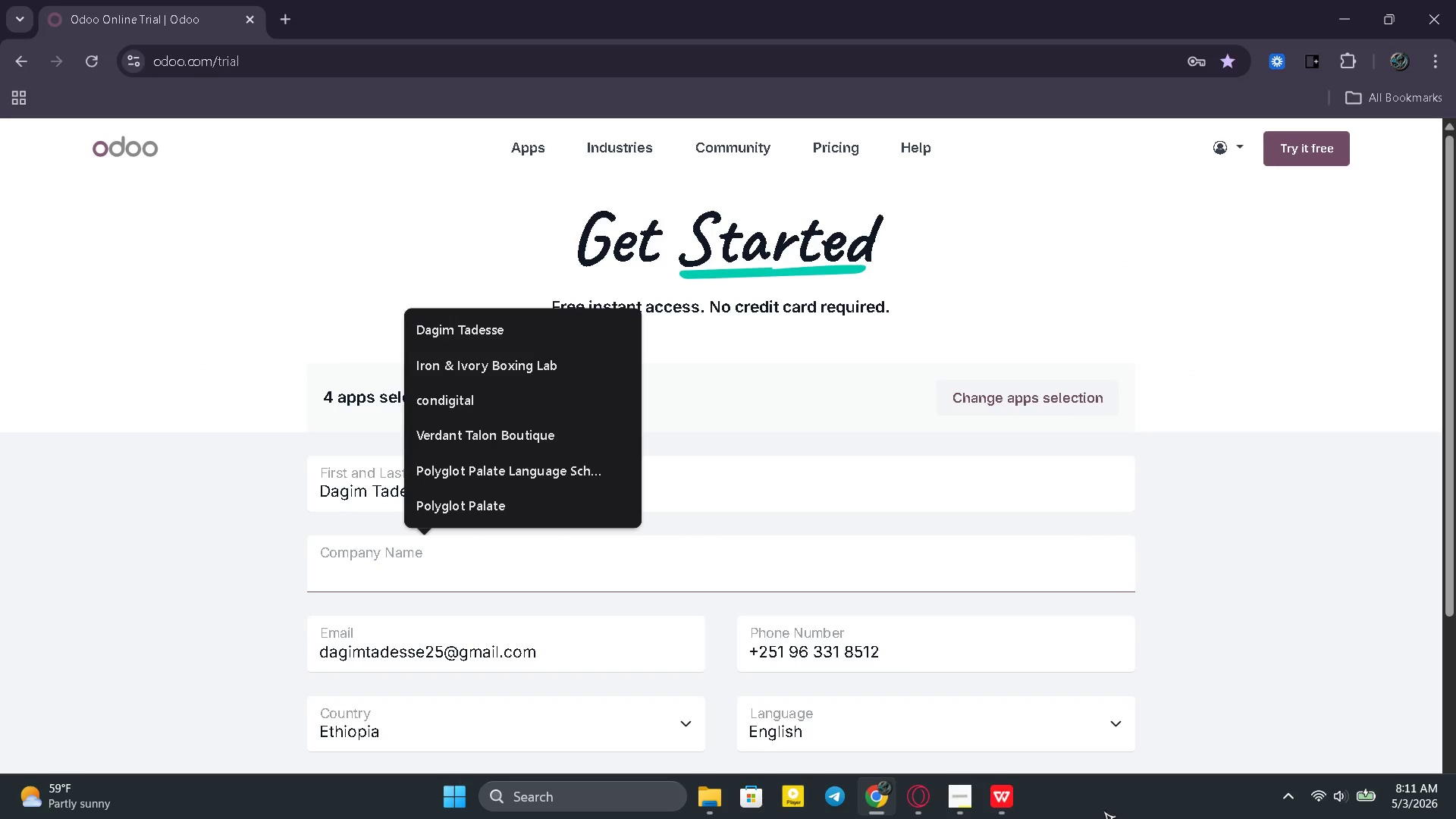 
left_click([1012, 797])